 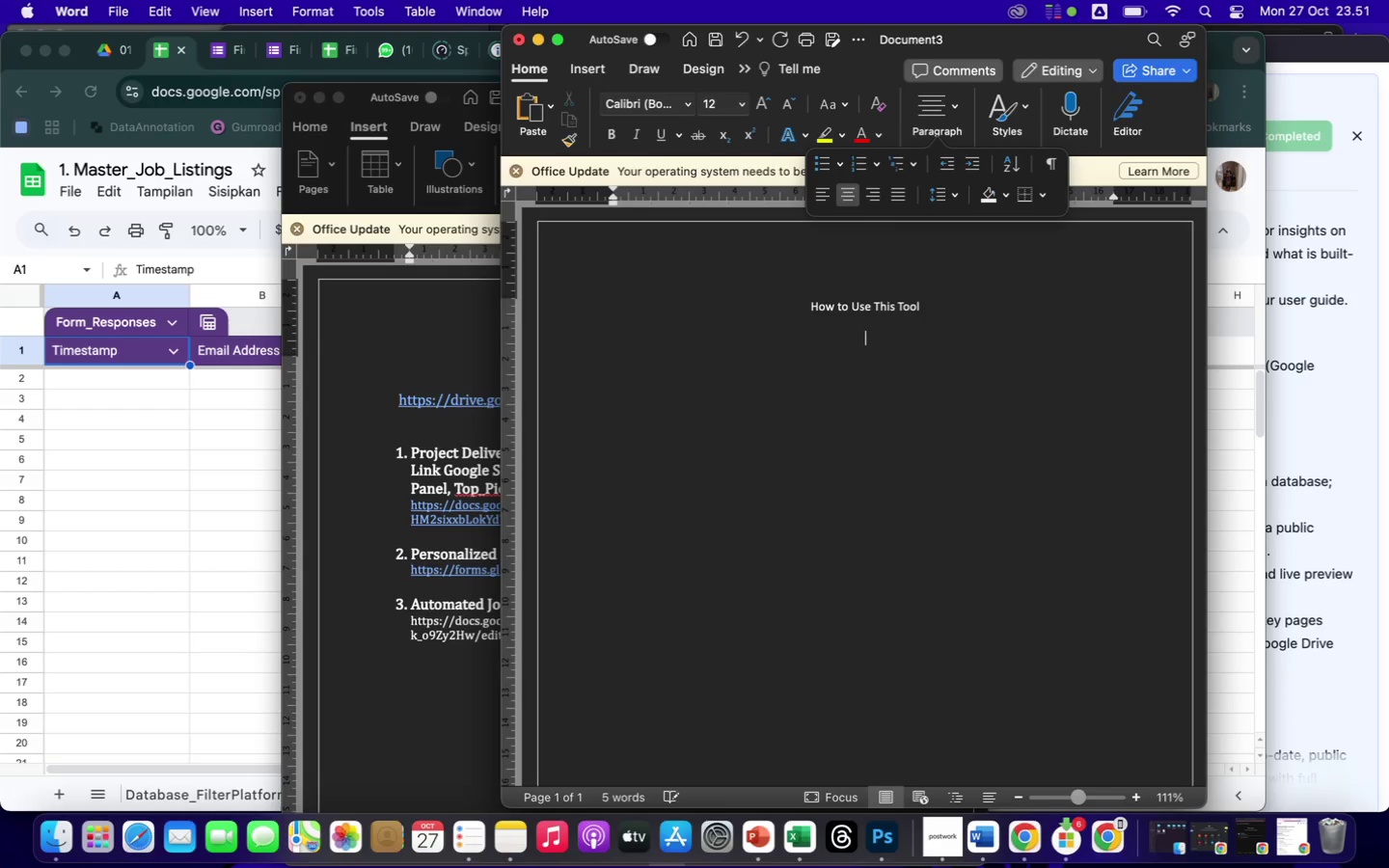 
left_click_drag(start_coordinate=[801, 316], to_coordinate=[939, 315])
 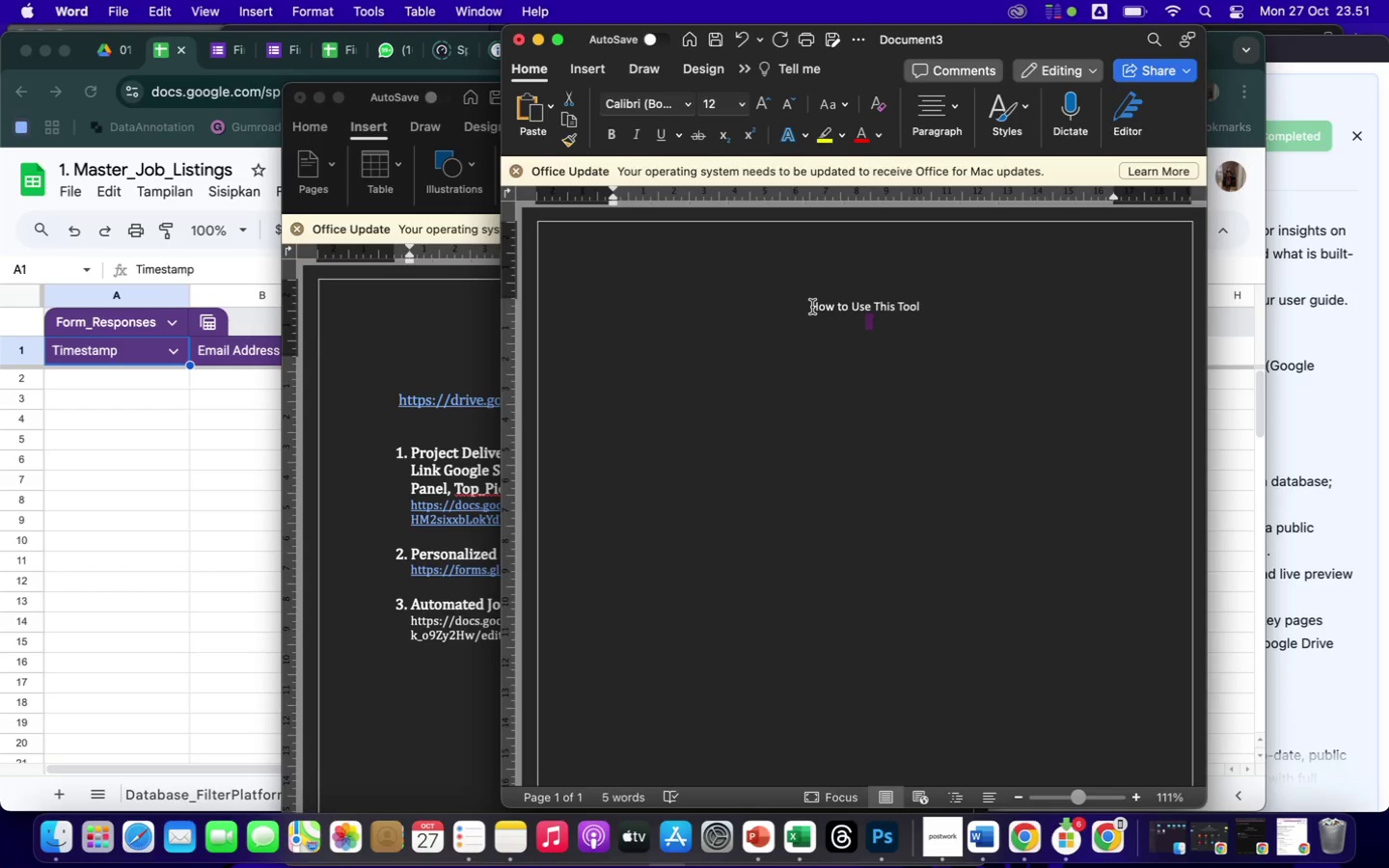 
left_click_drag(start_coordinate=[812, 307], to_coordinate=[945, 318])
 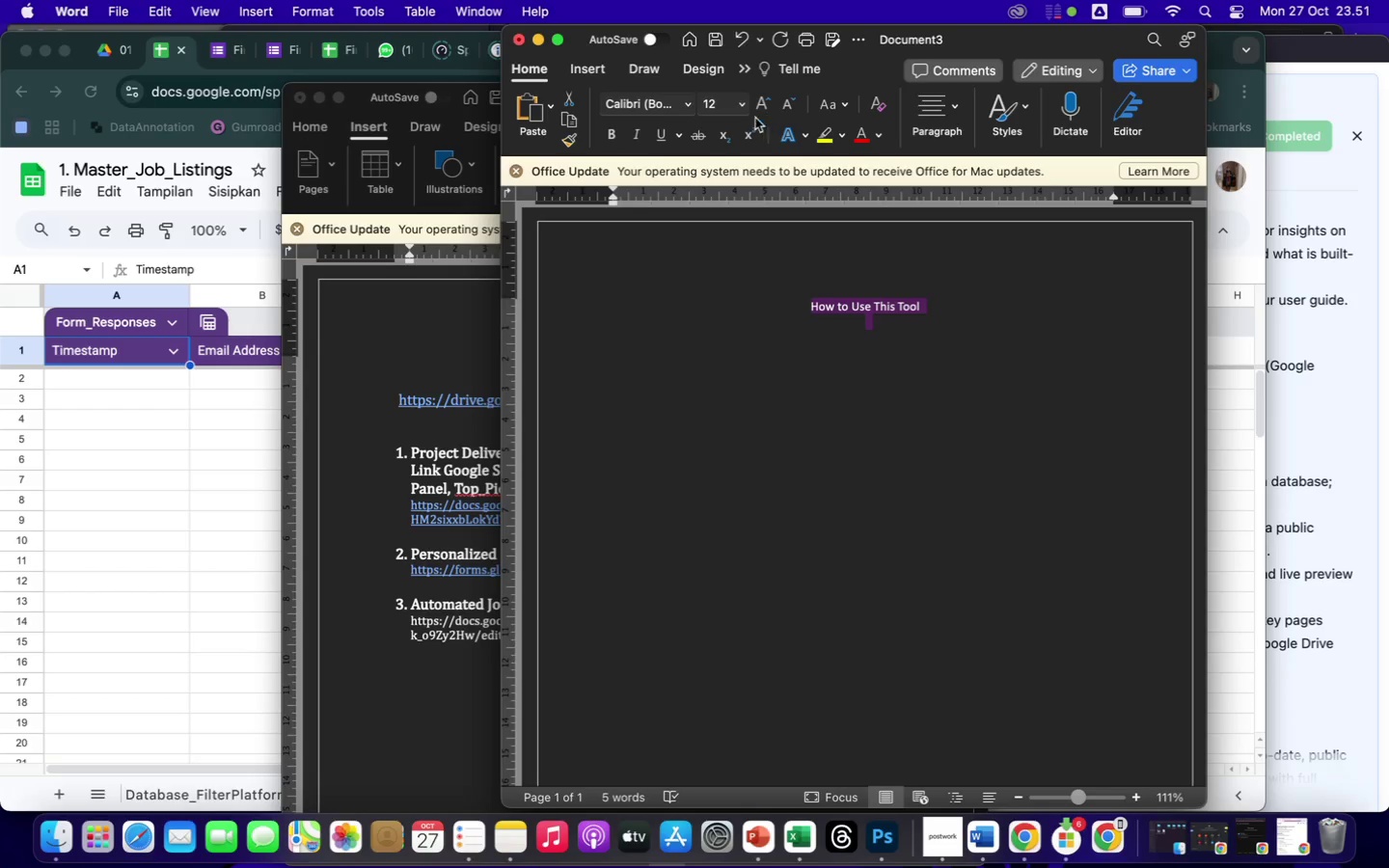 
left_click([741, 102])
 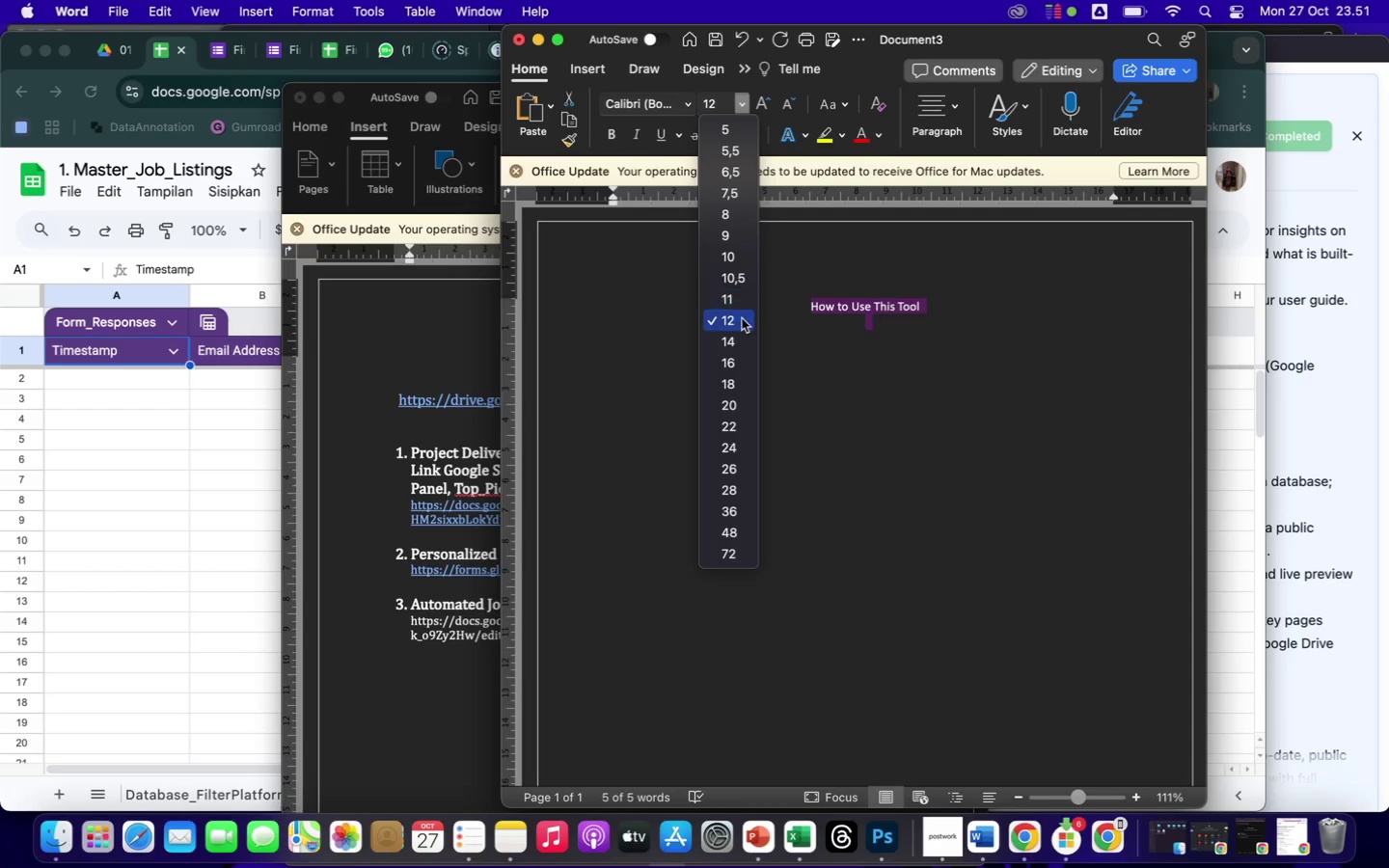 
left_click([731, 364])
 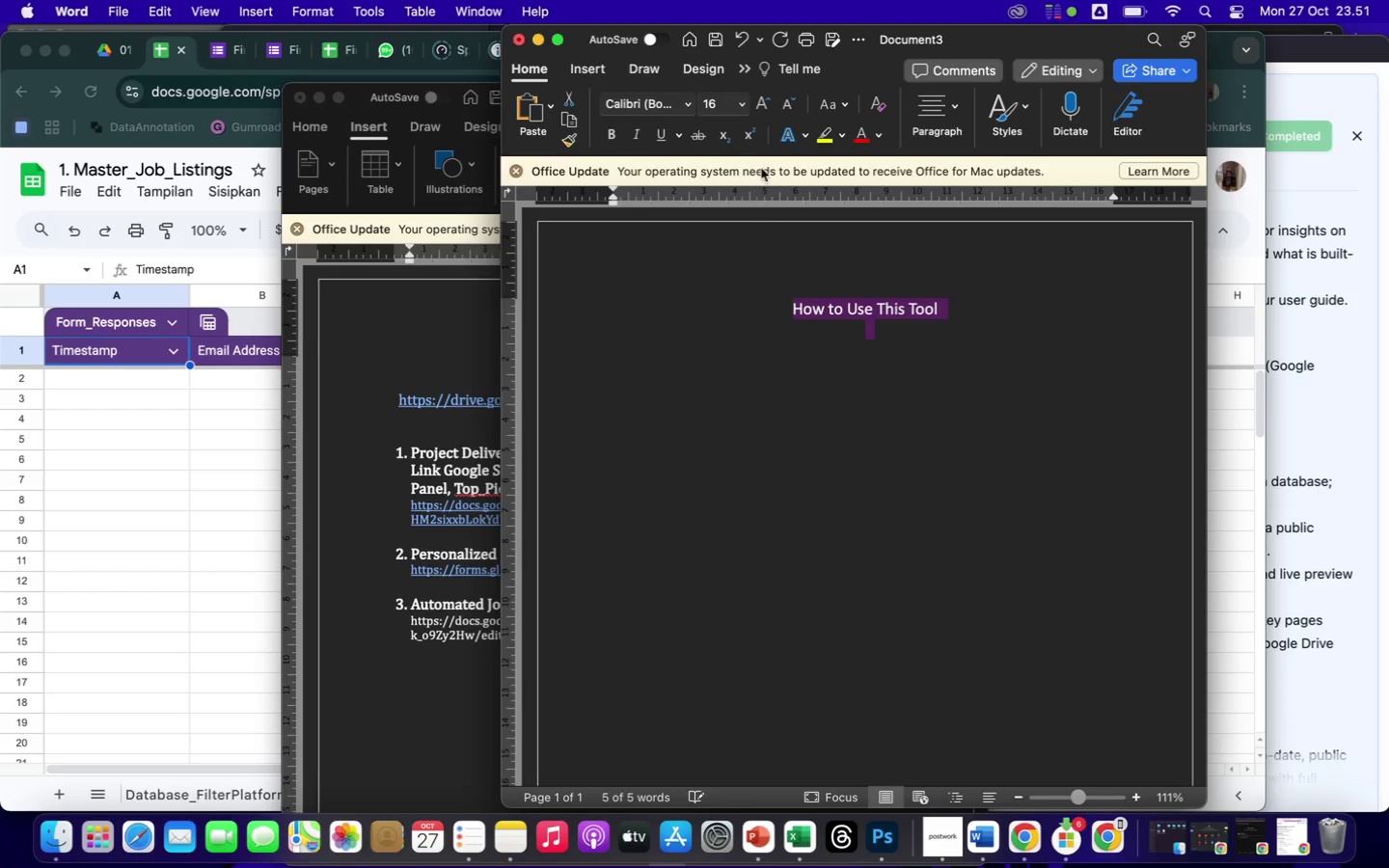 
left_click([614, 136])
 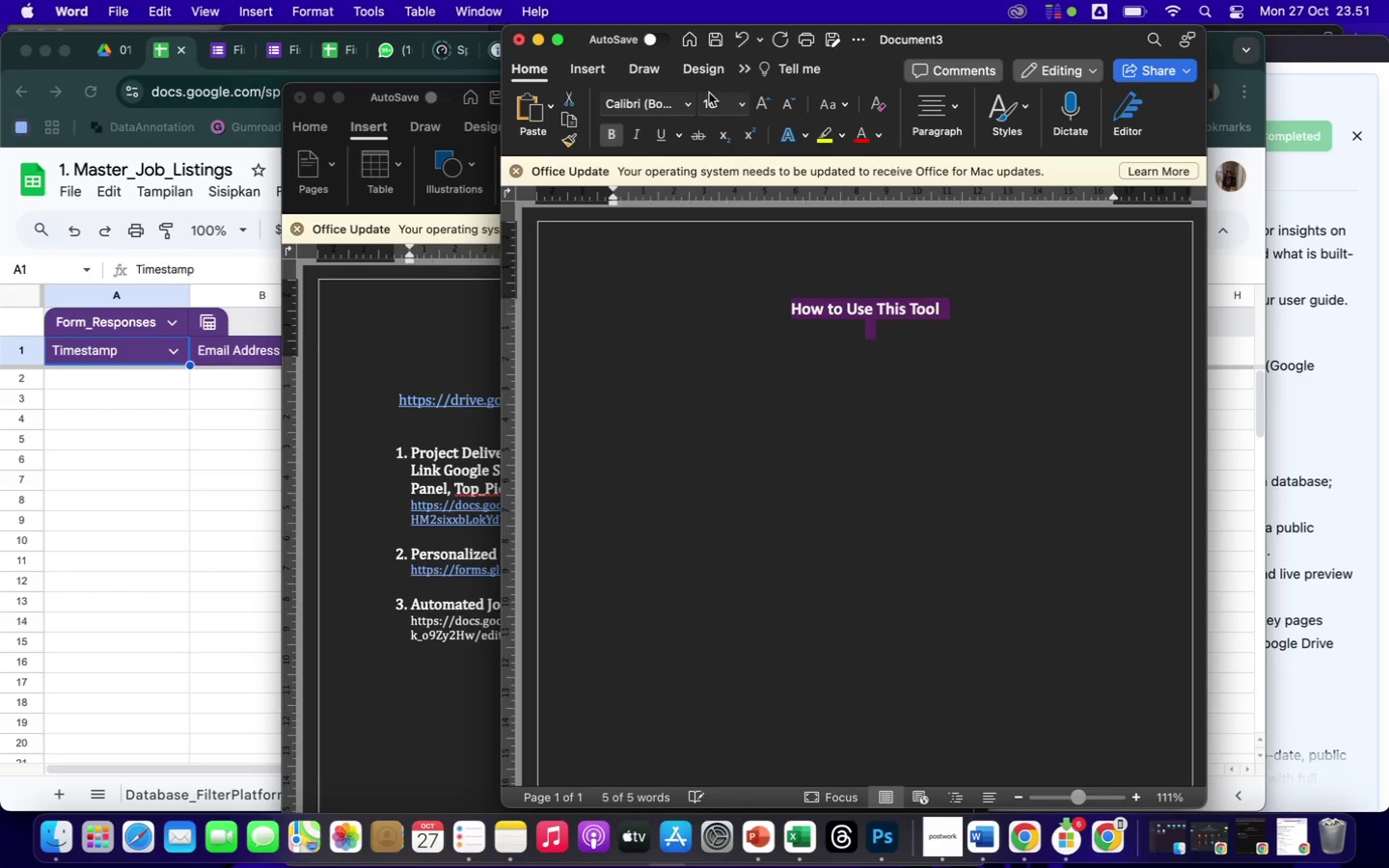 
left_click([686, 102])
 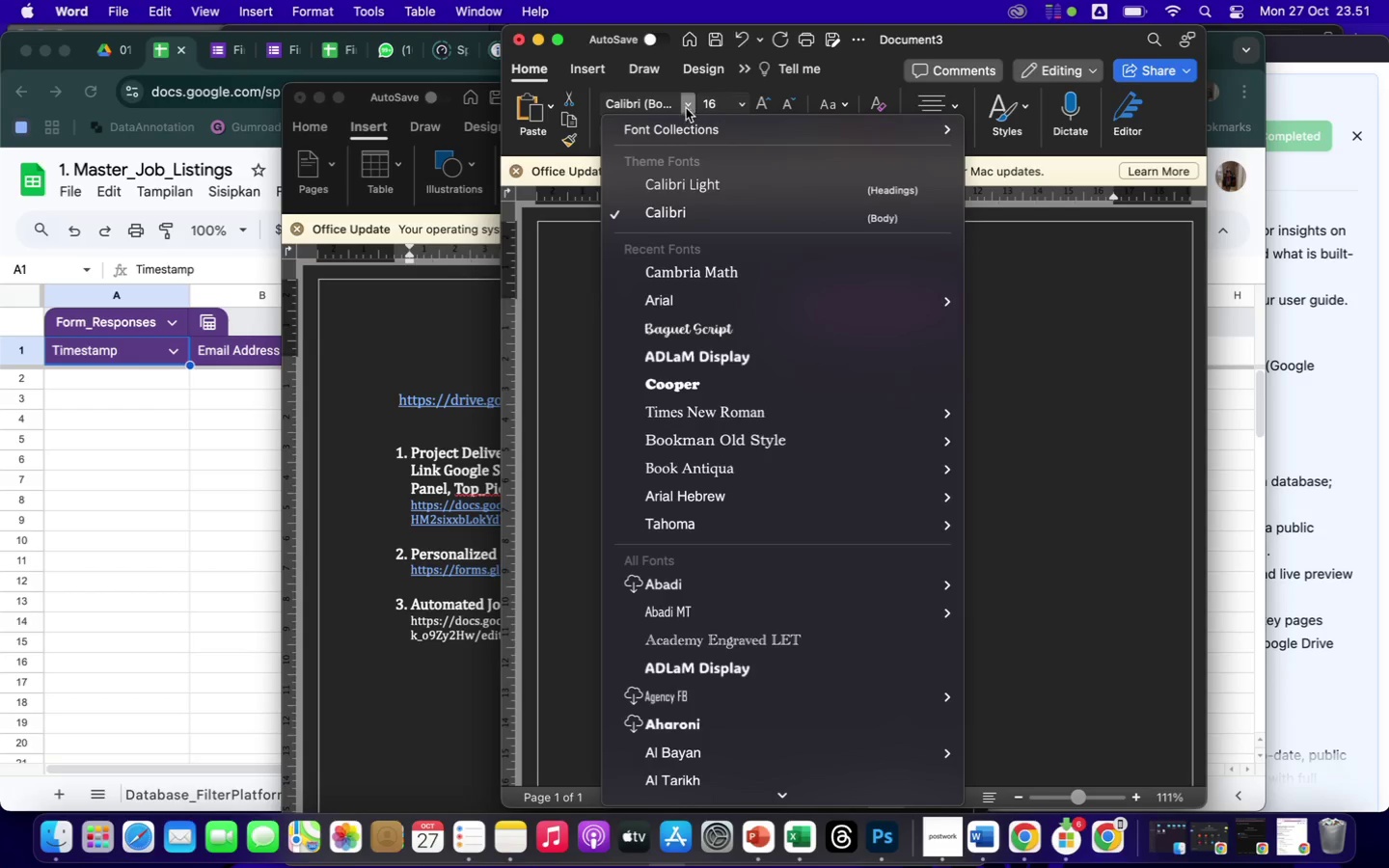 
left_click([674, 302])
 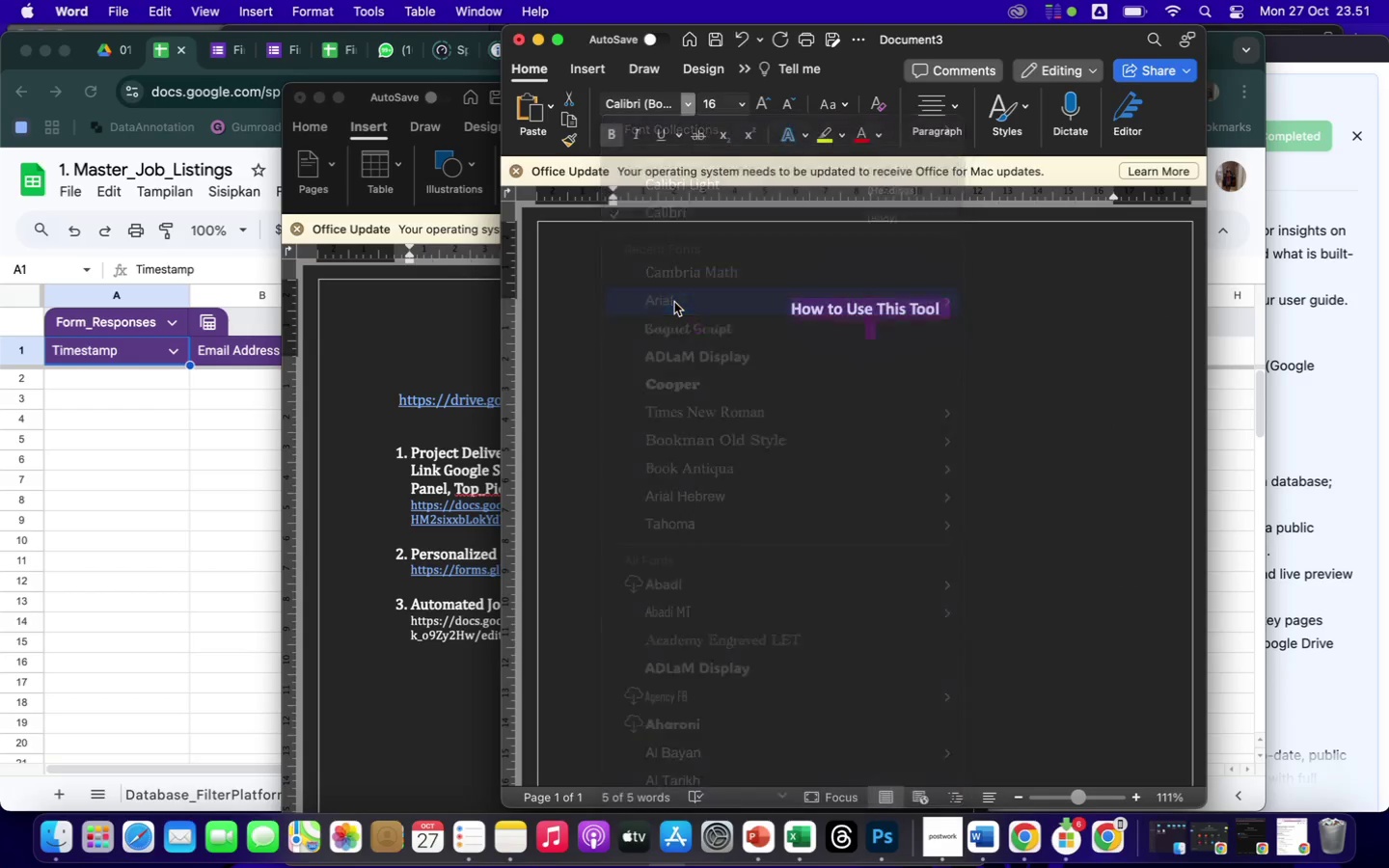 
left_click([768, 452])
 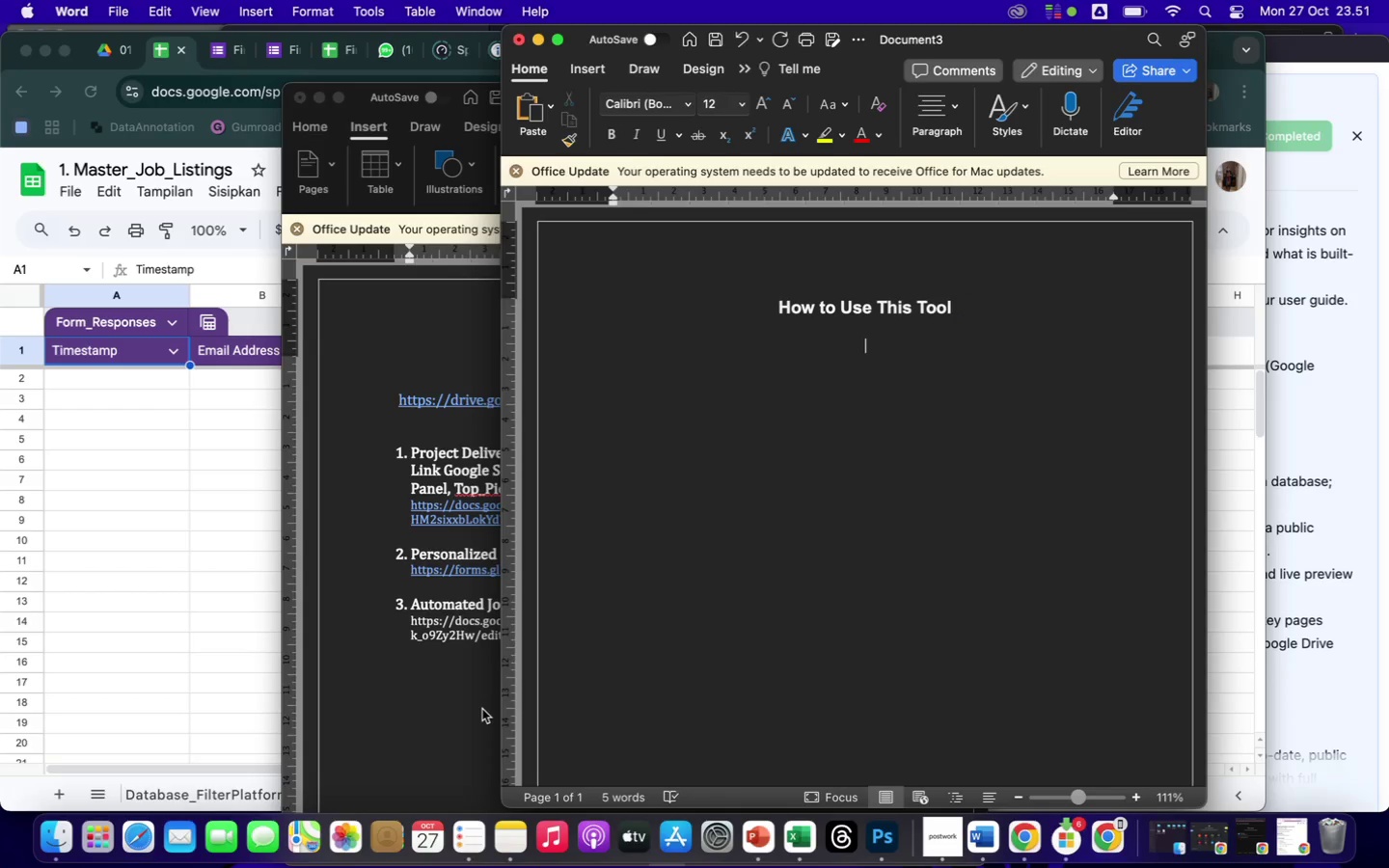 
wait(6.25)
 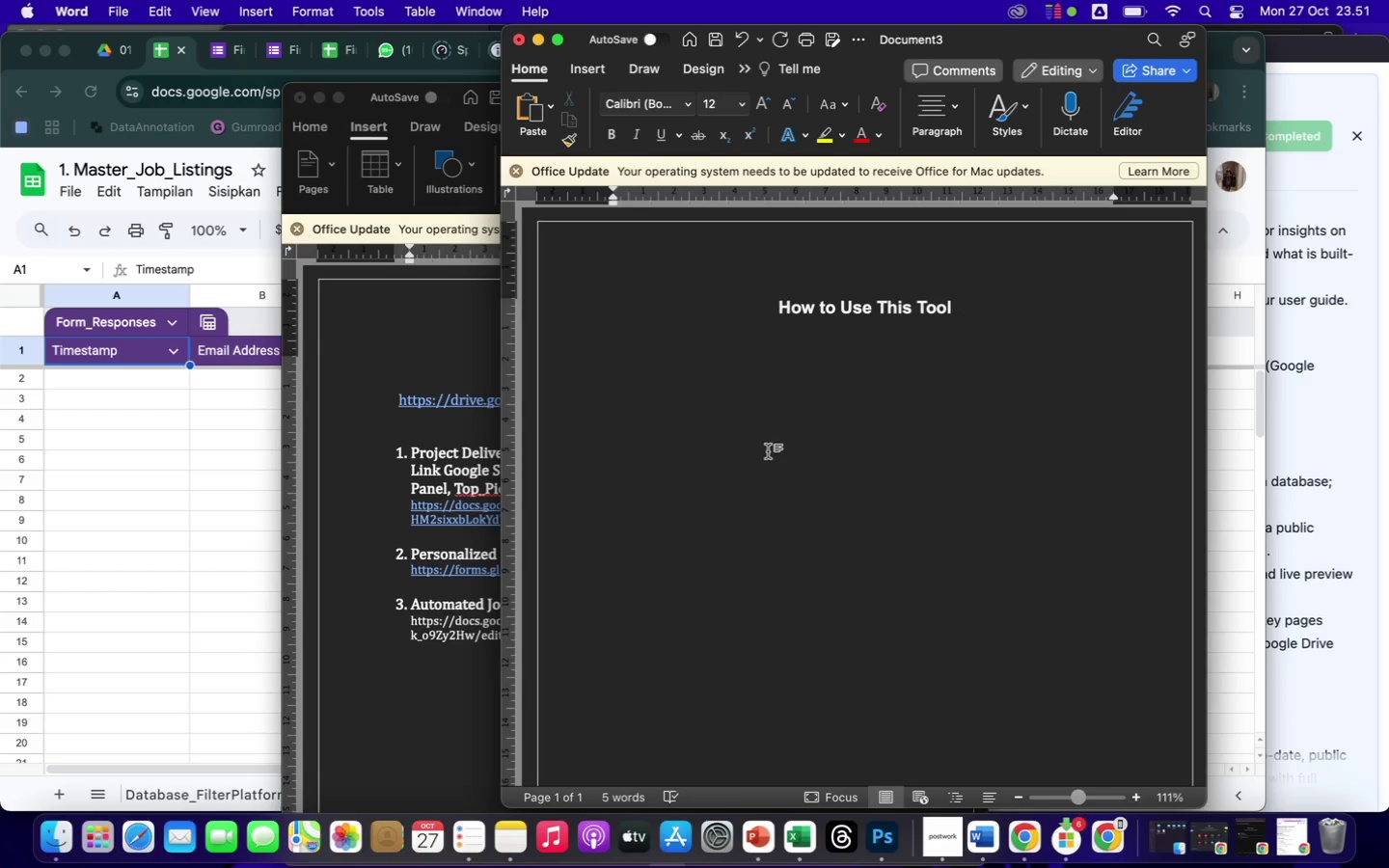 
left_click([717, 44])
 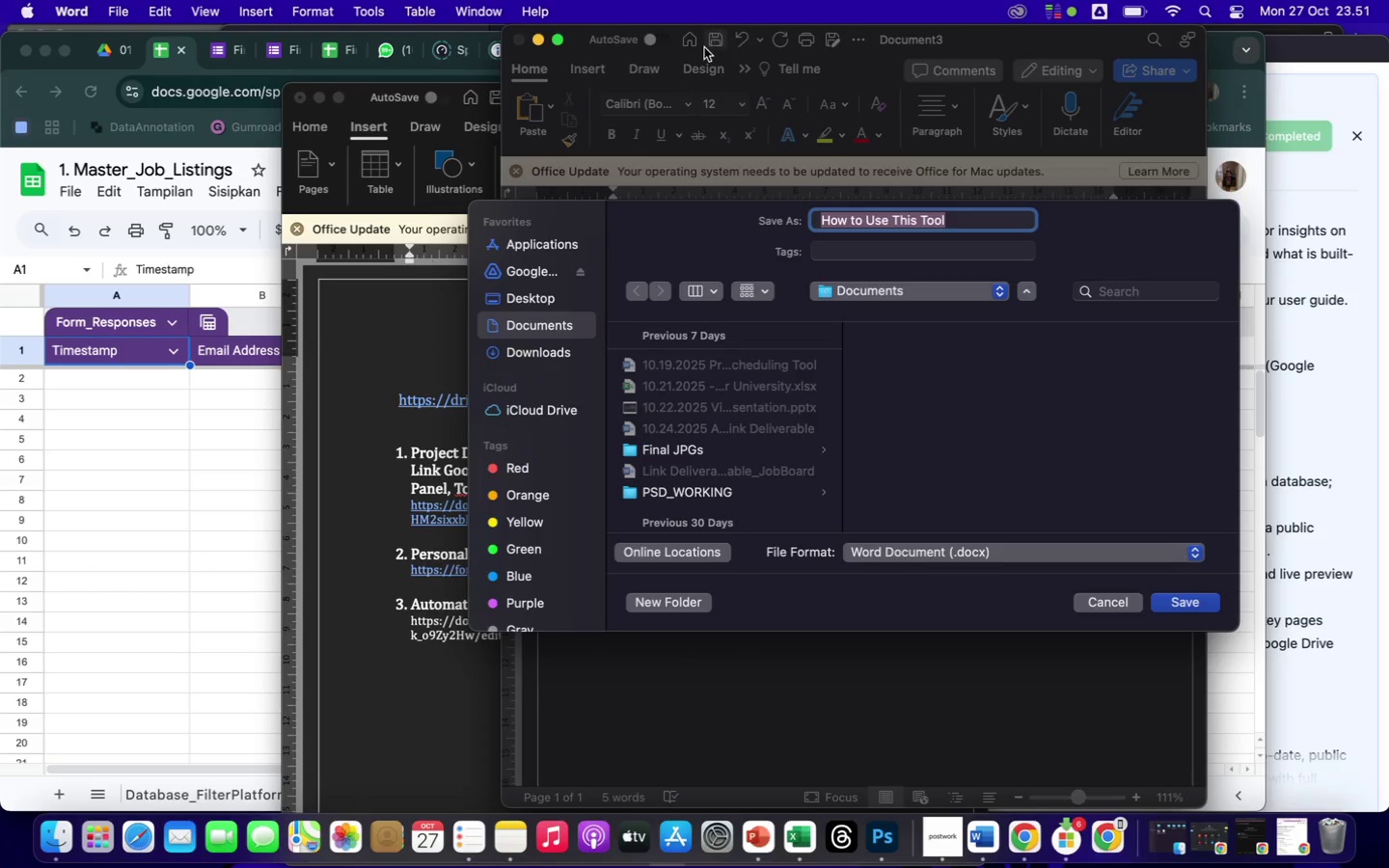 
wait(6.04)
 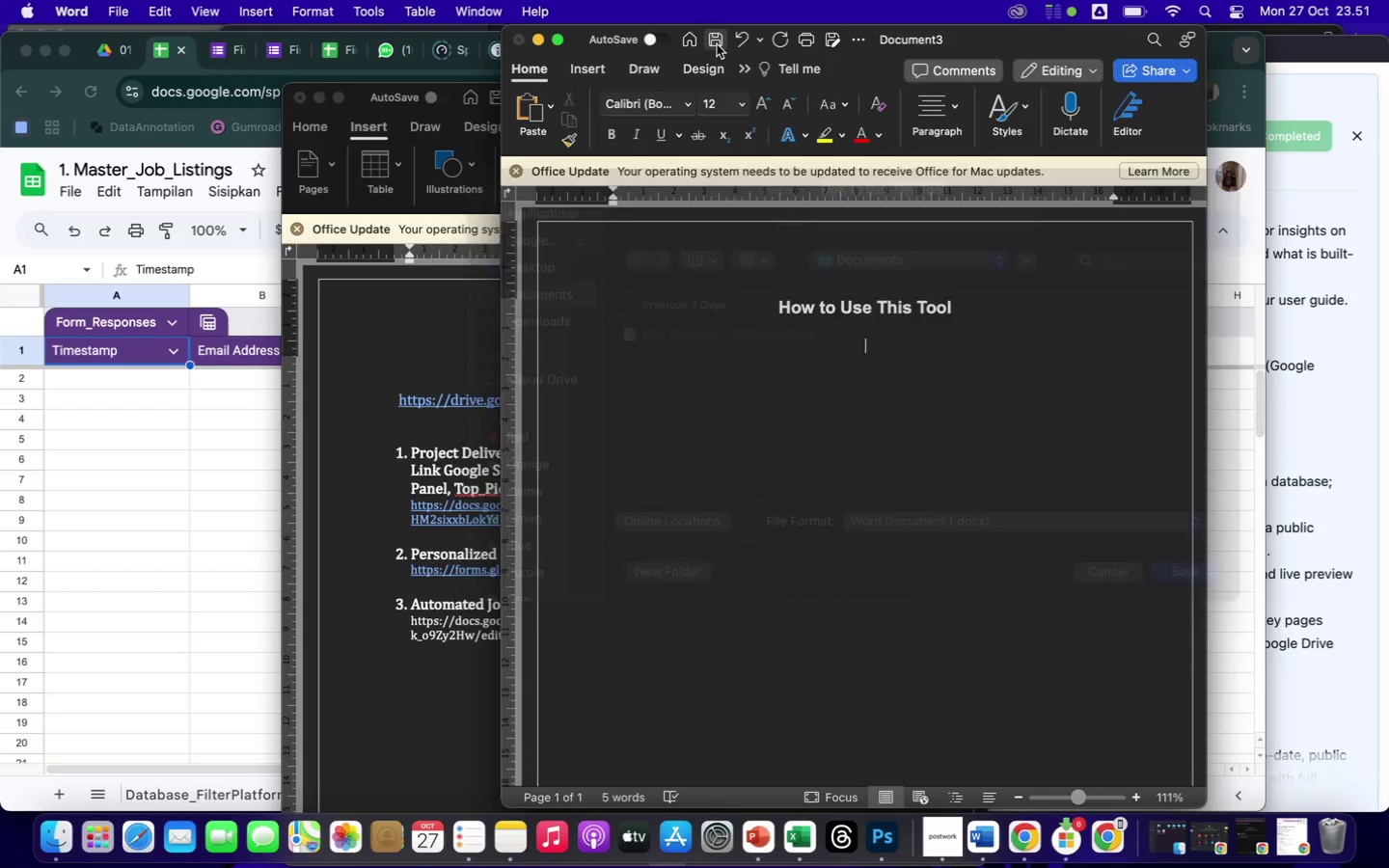 
left_click([534, 328])
 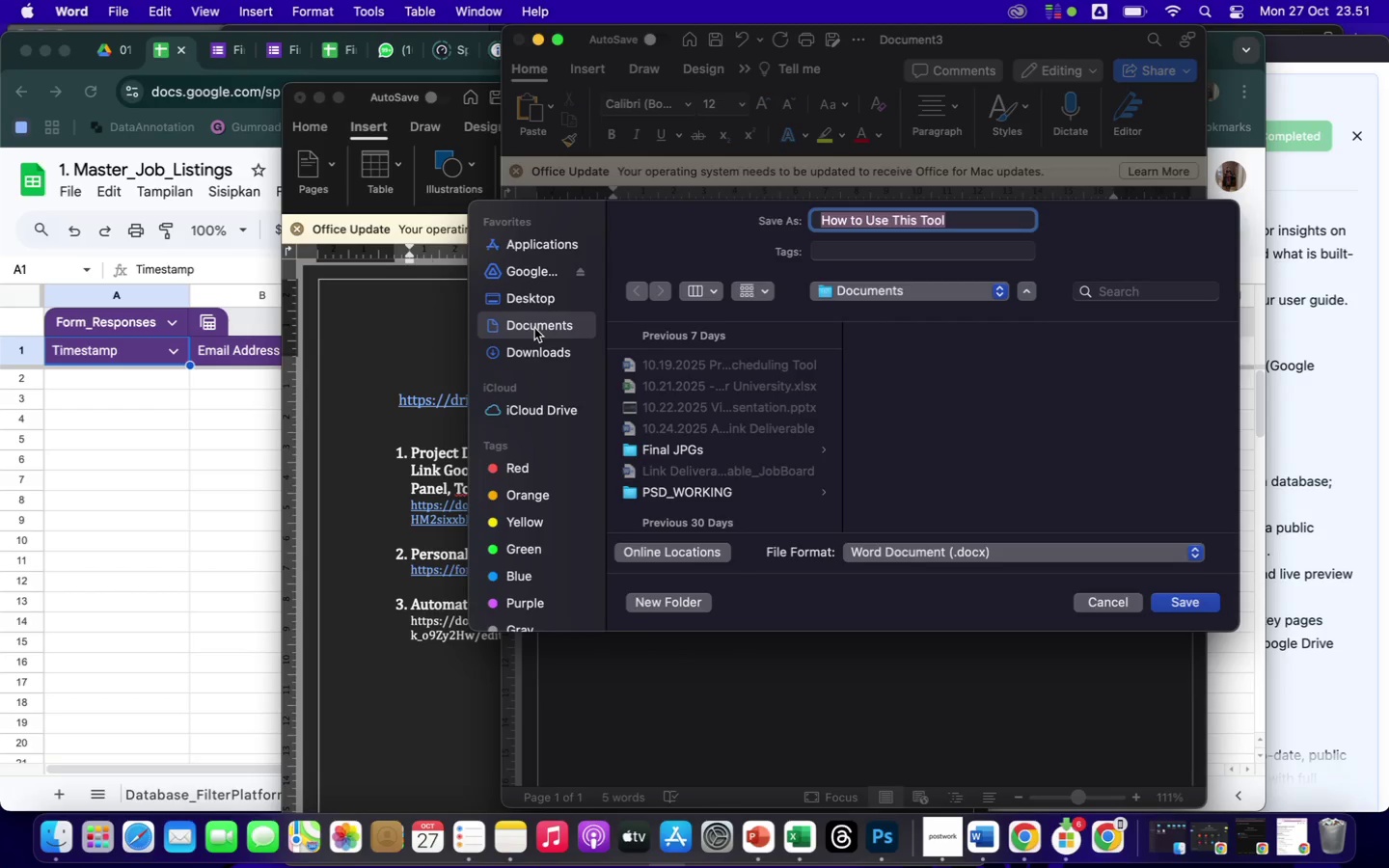 
left_click([542, 360])
 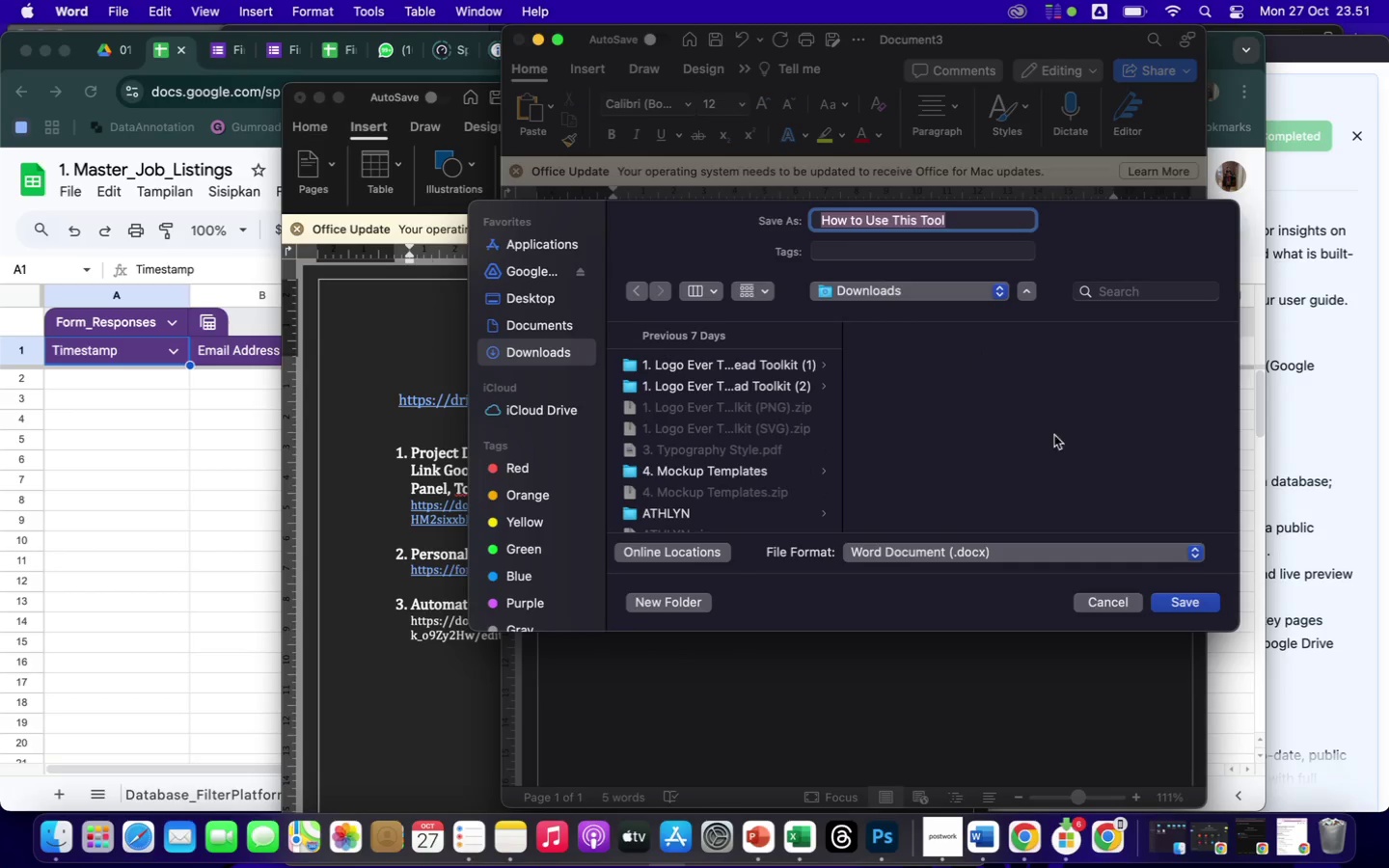 
left_click([1197, 603])
 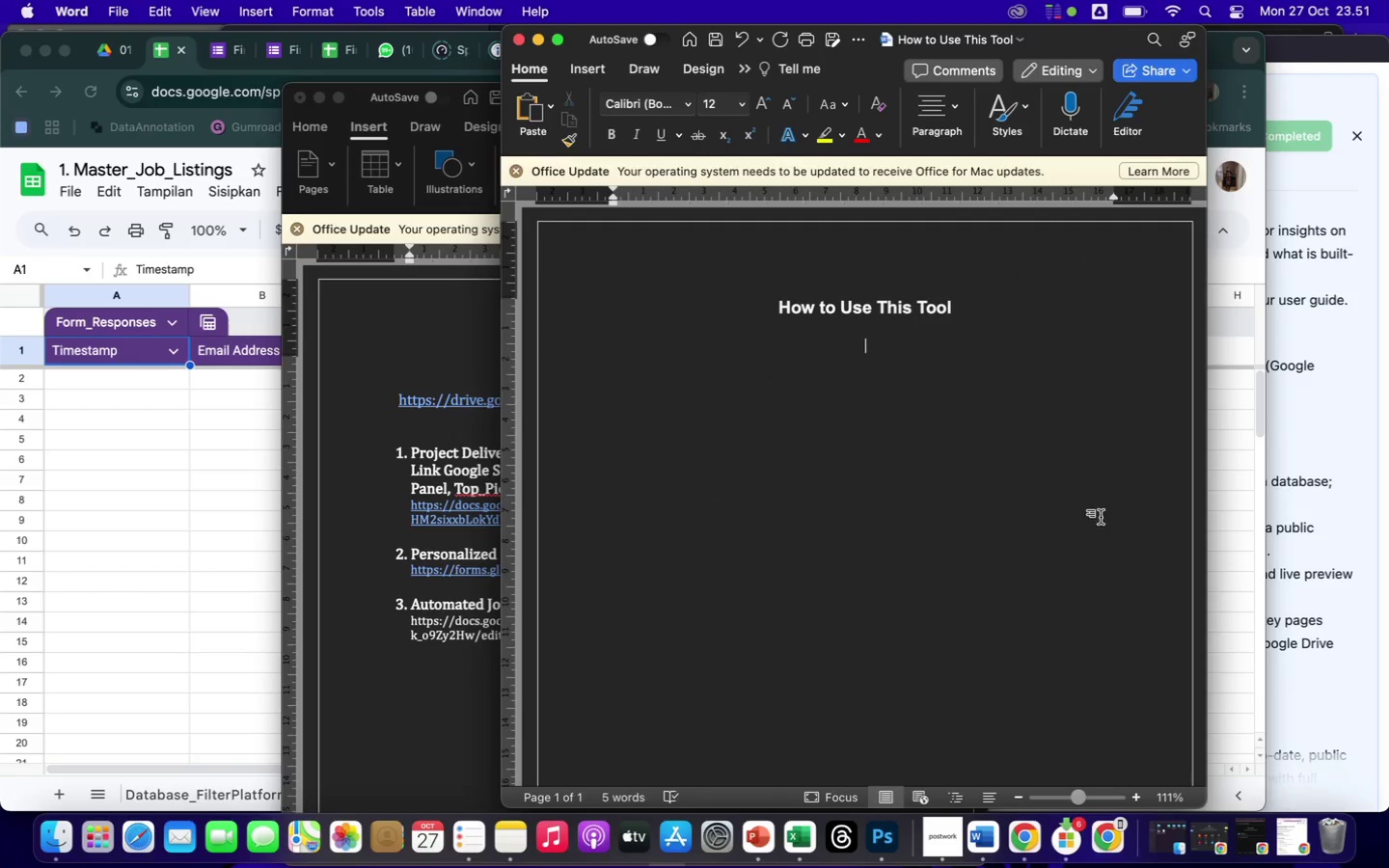 
left_click([453, 705])
 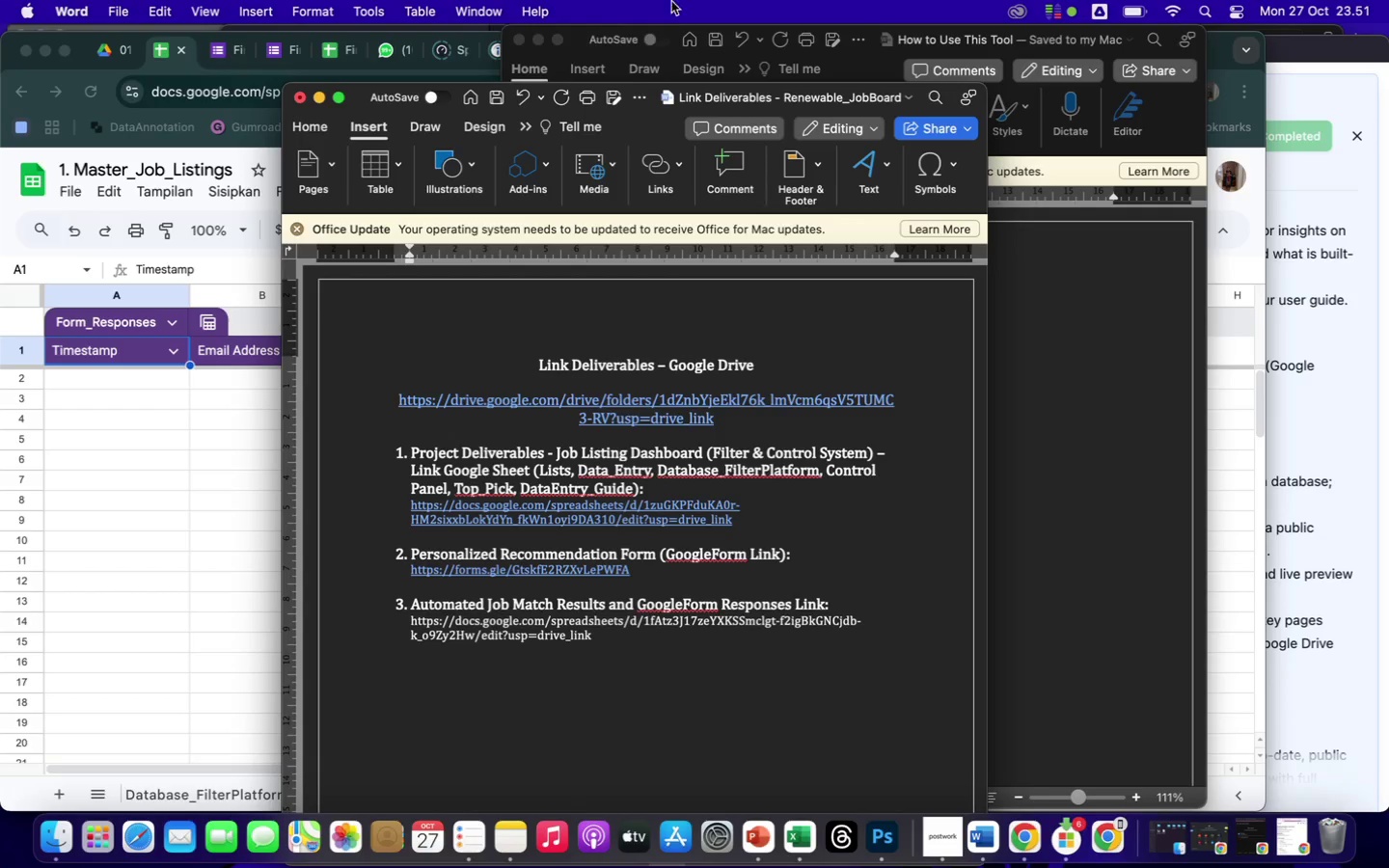 
left_click([718, 43])
 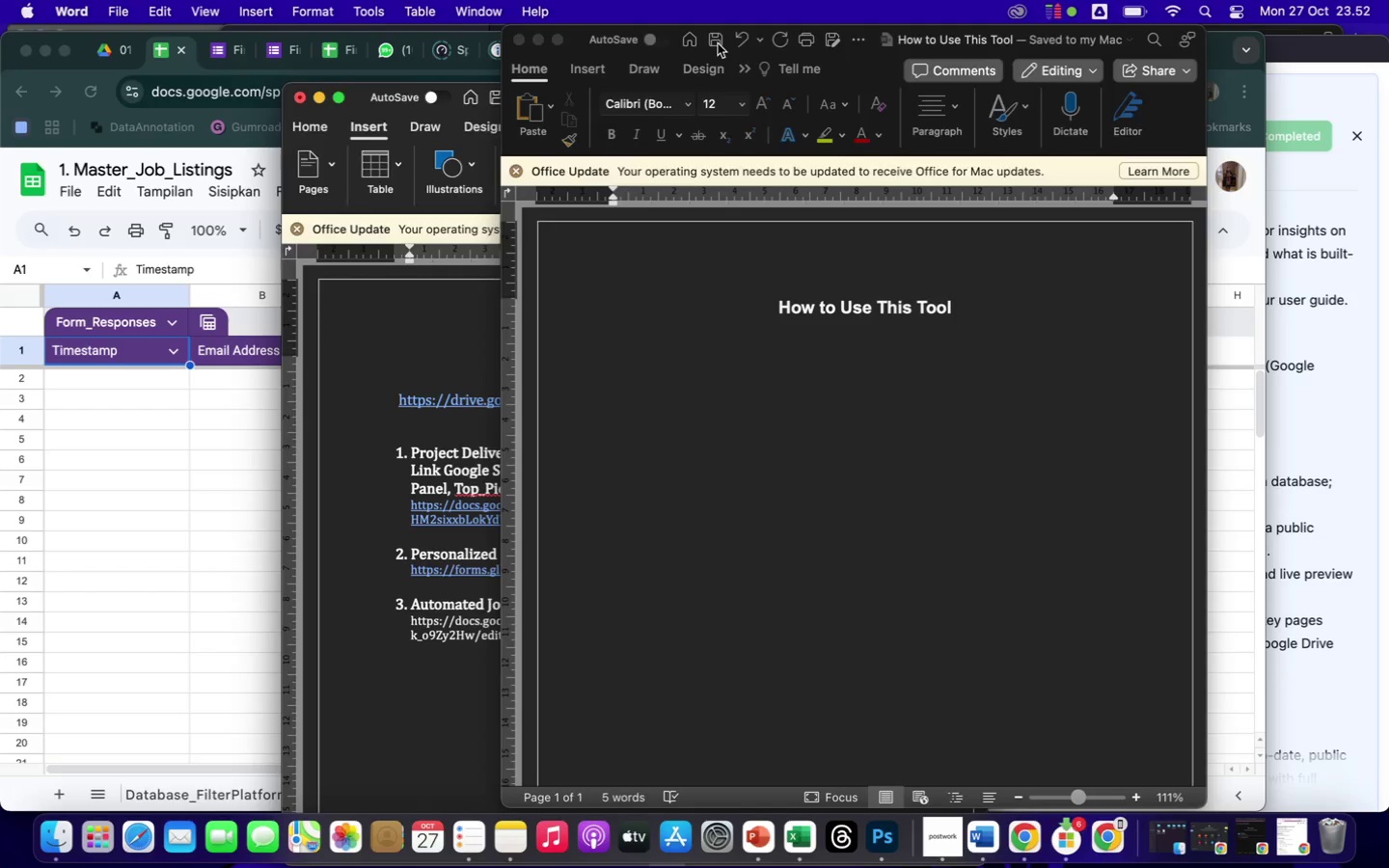 
left_click([718, 43])
 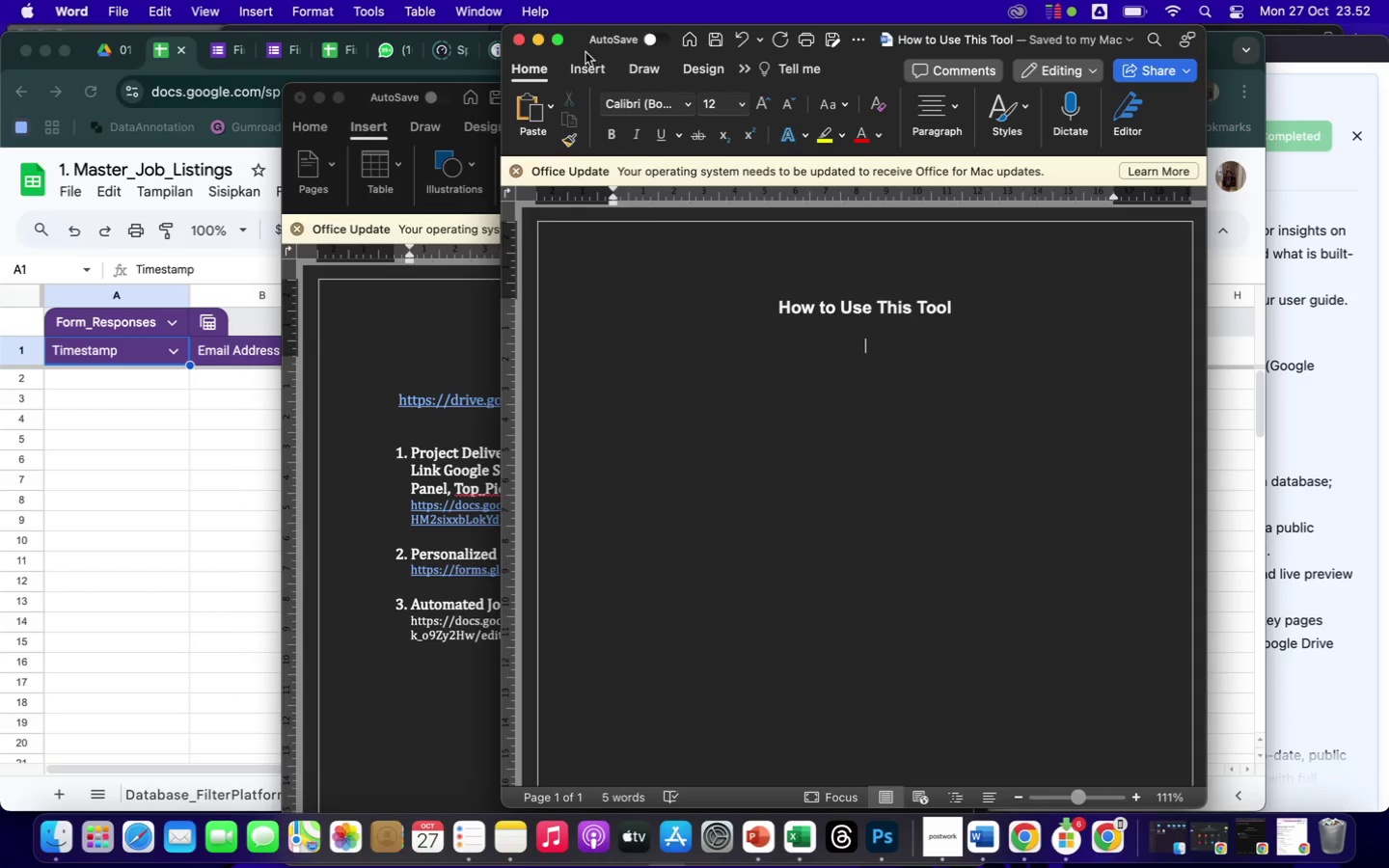 
left_click([536, 41])
 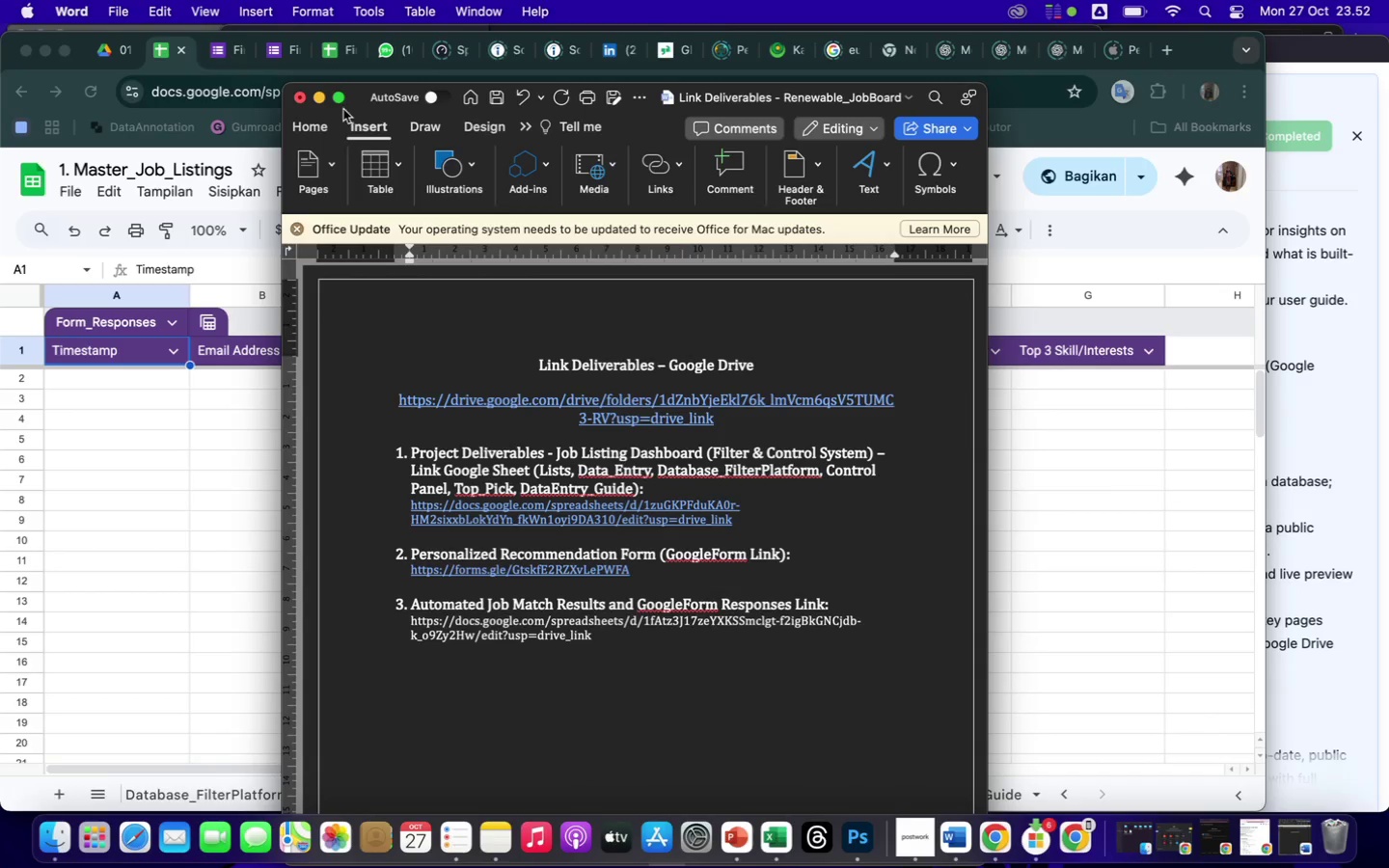 
left_click([498, 100])
 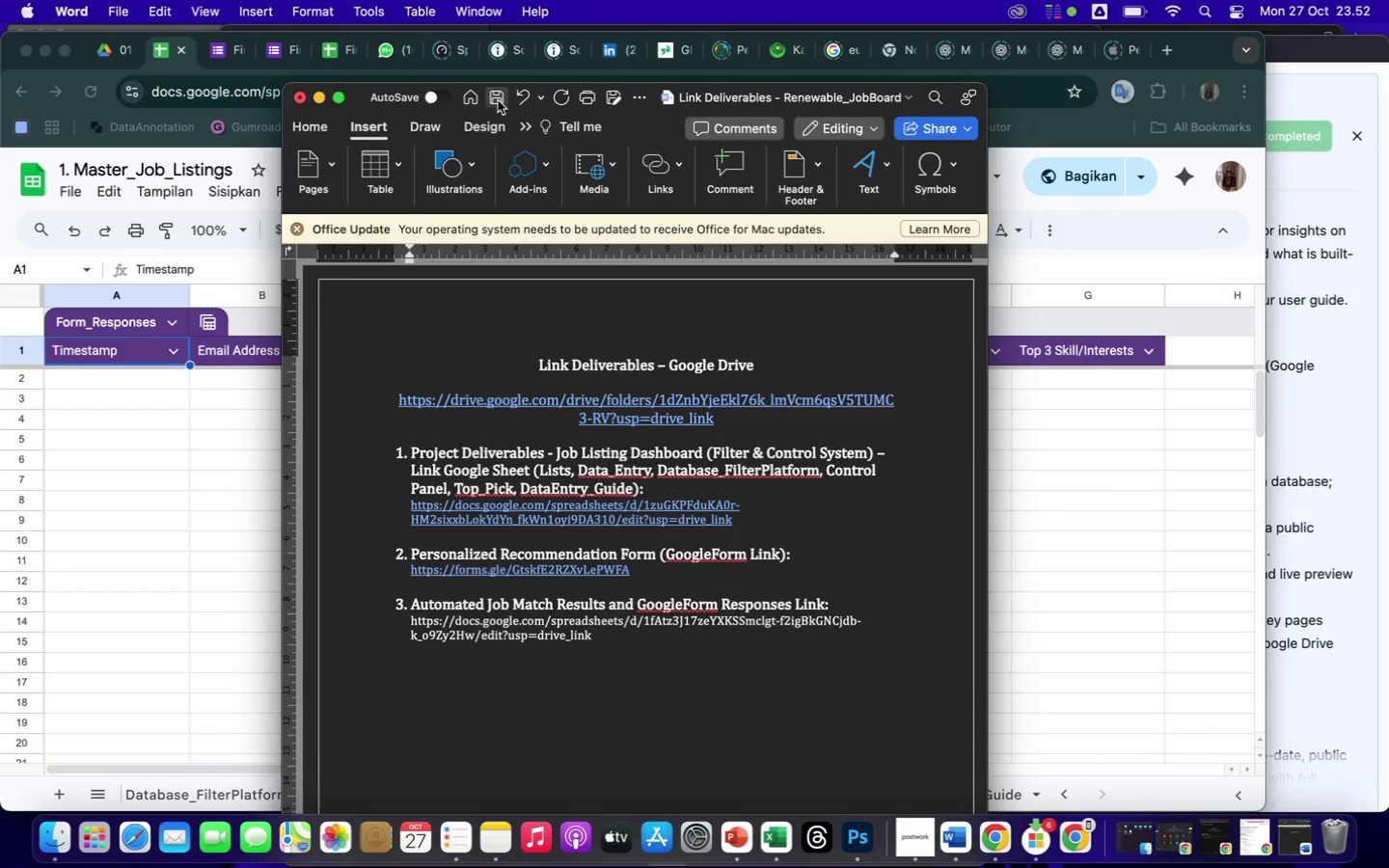 
left_click([498, 100])
 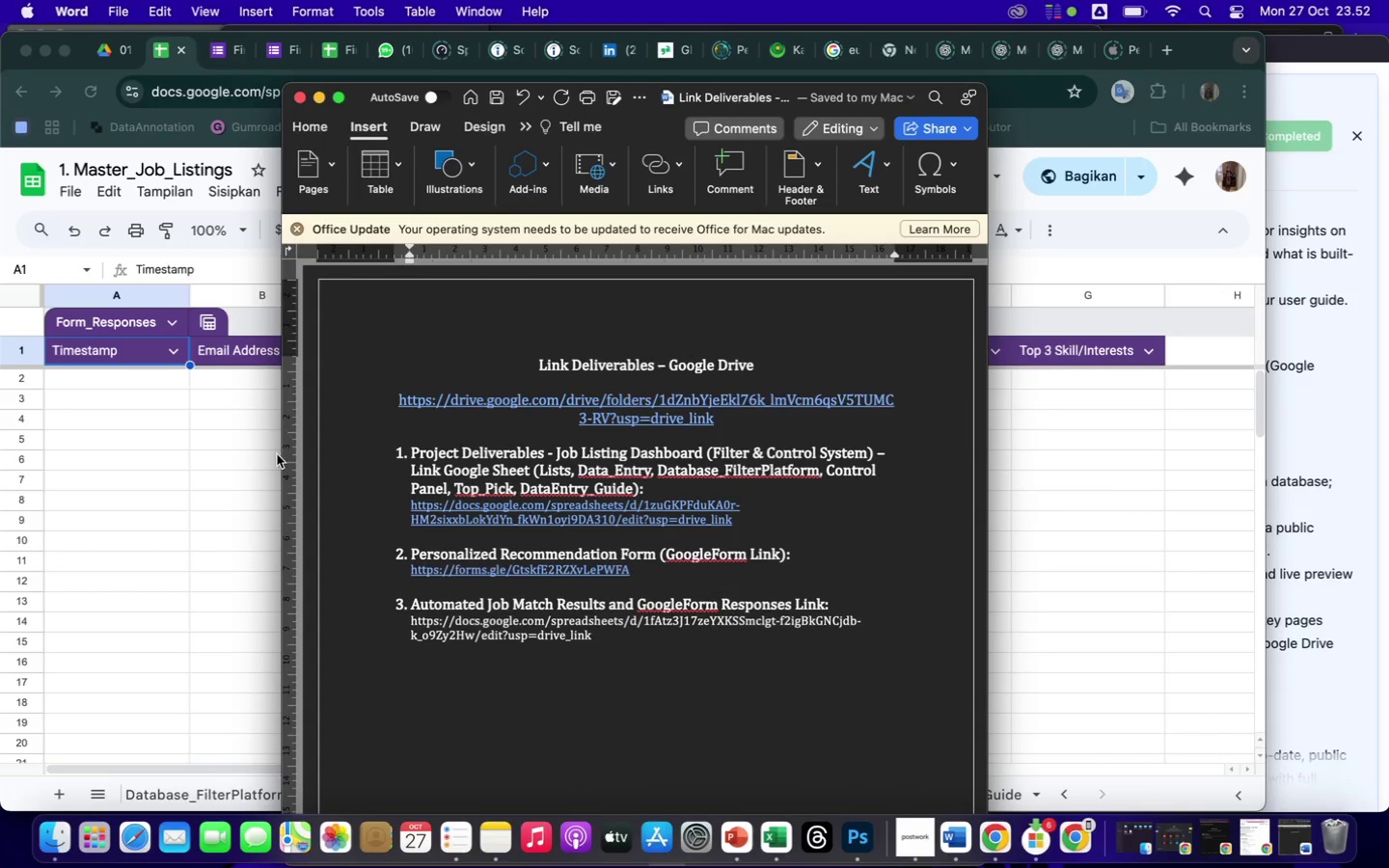 